 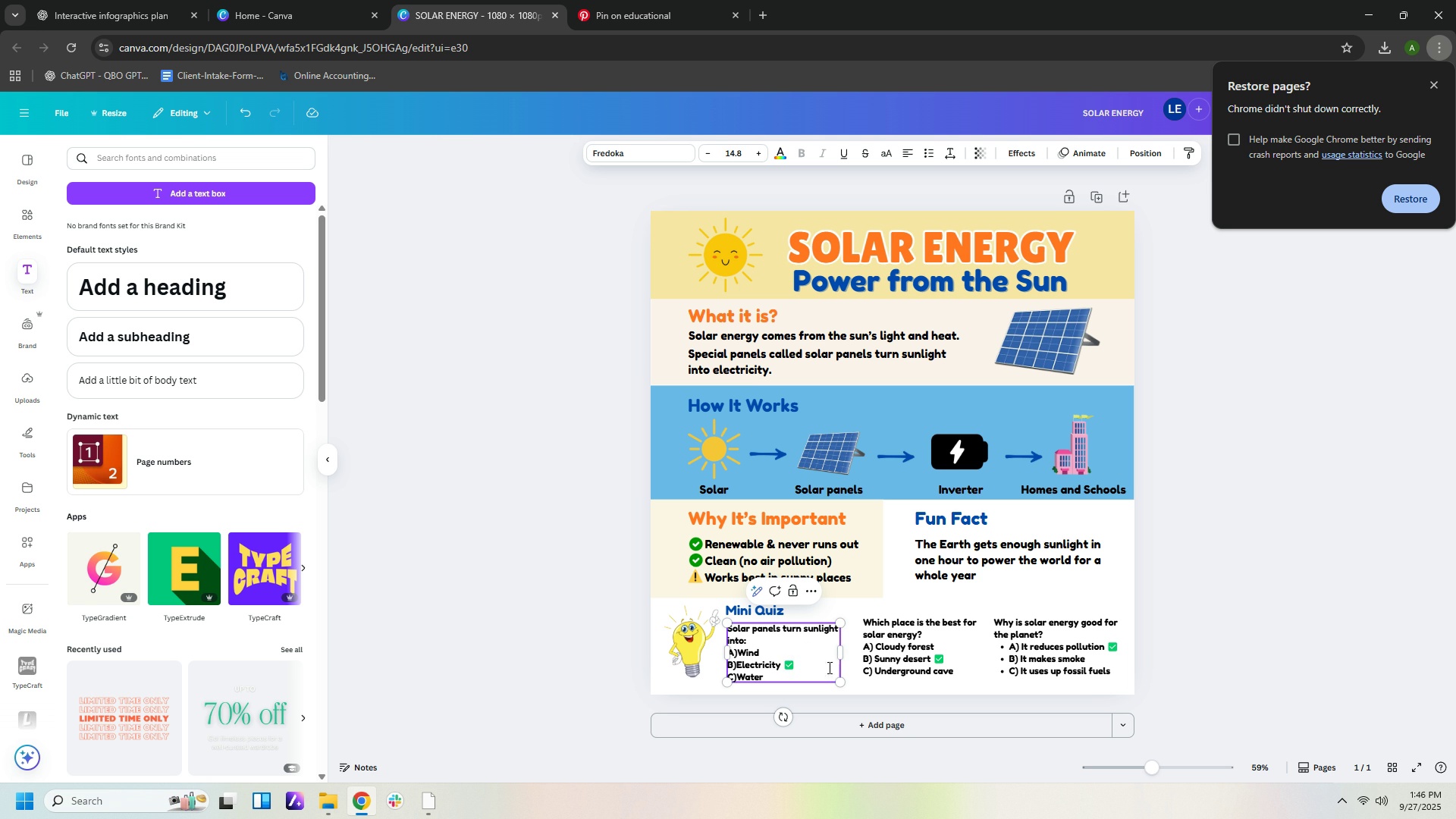 
left_click([737, 653])
 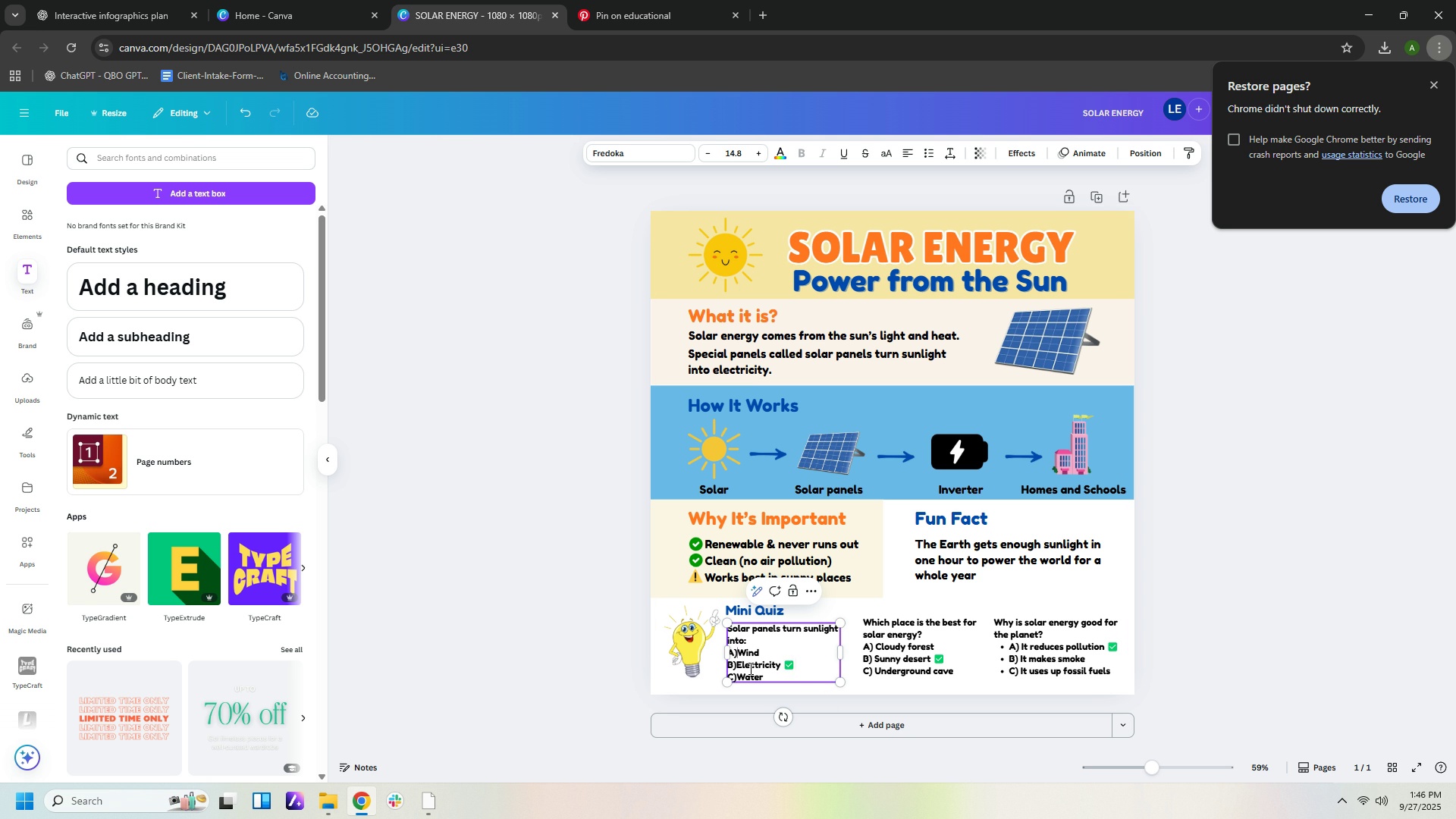 
key(Space)
 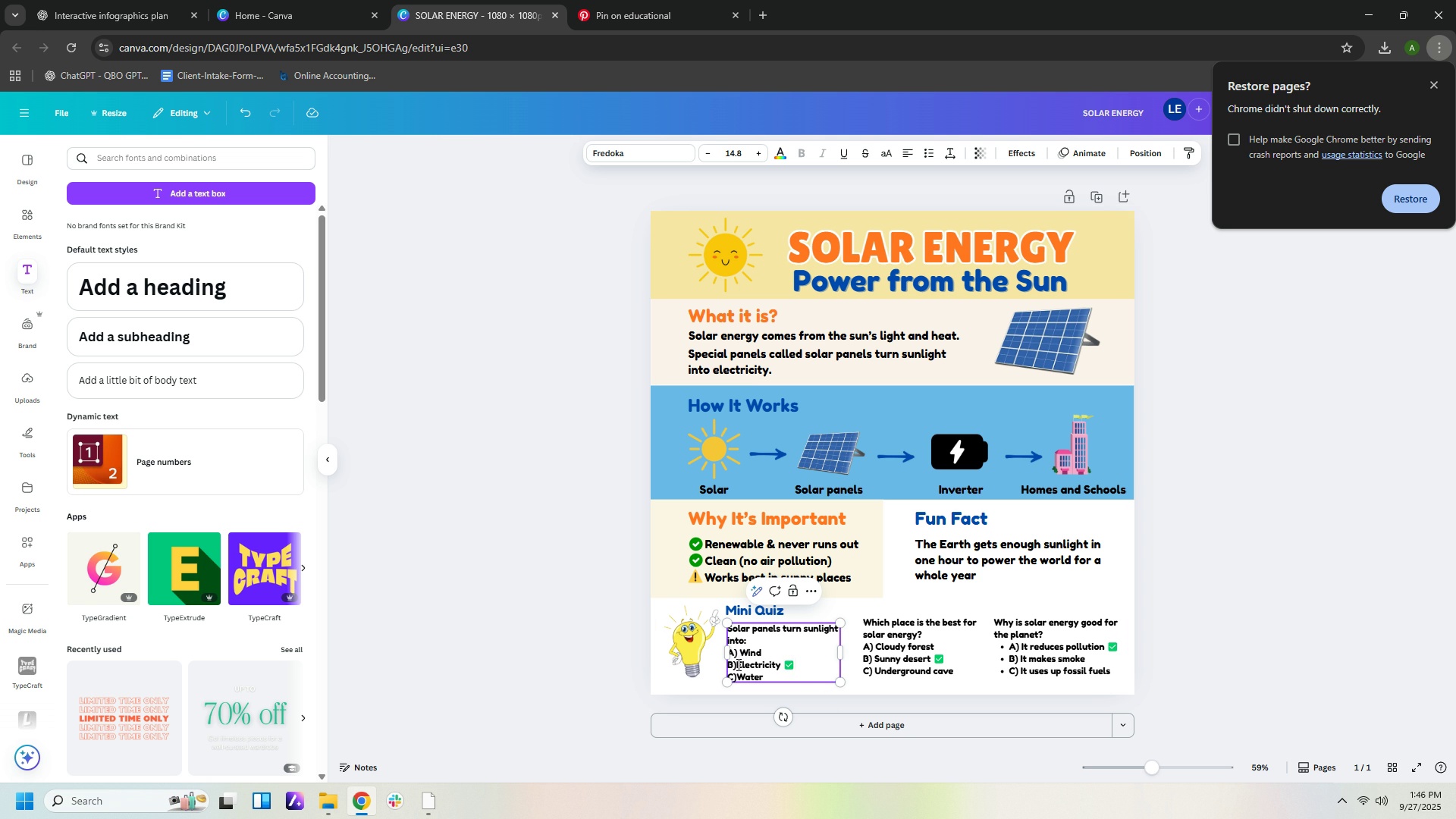 
left_click([737, 664])
 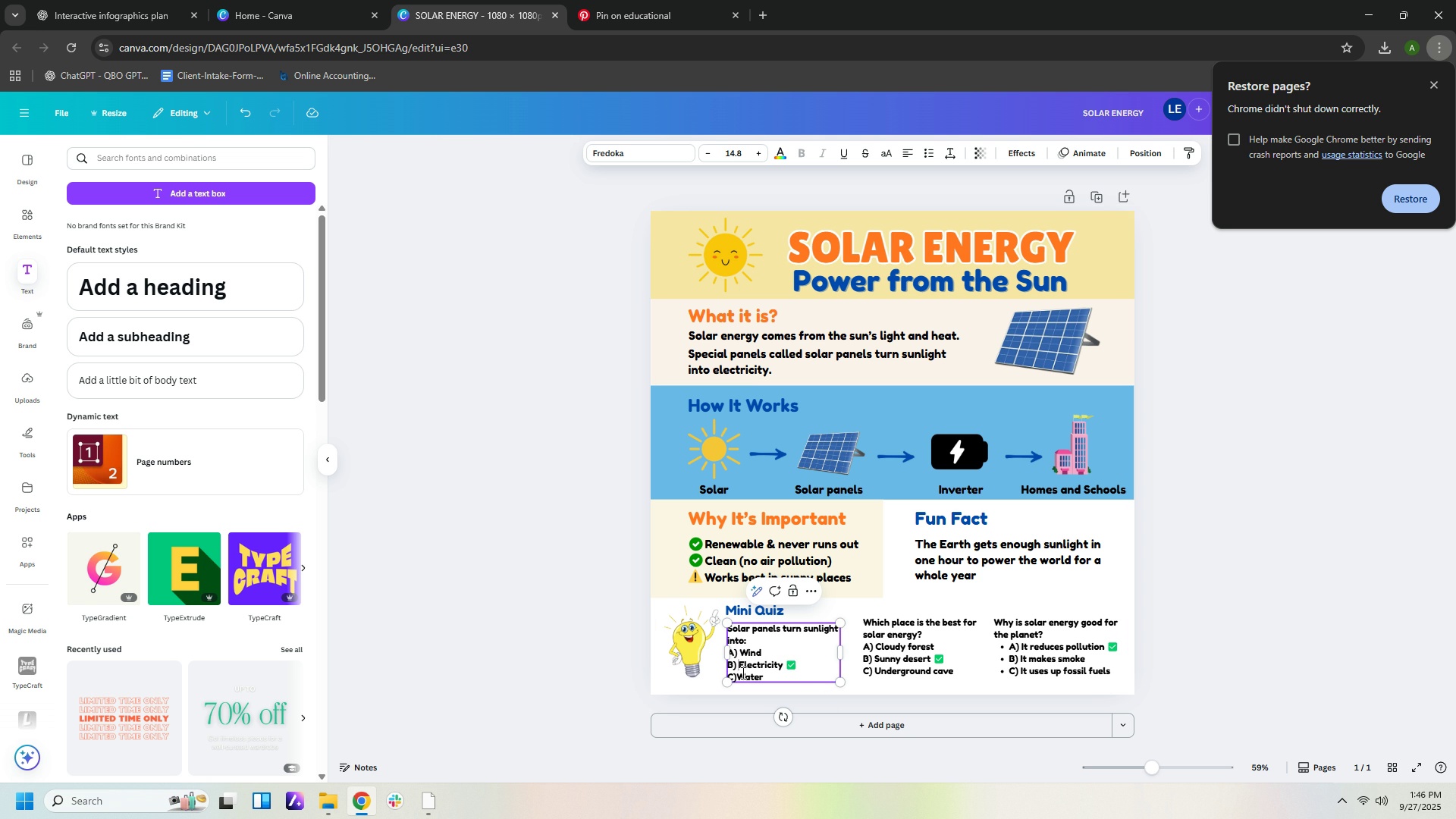 
key(Space)
 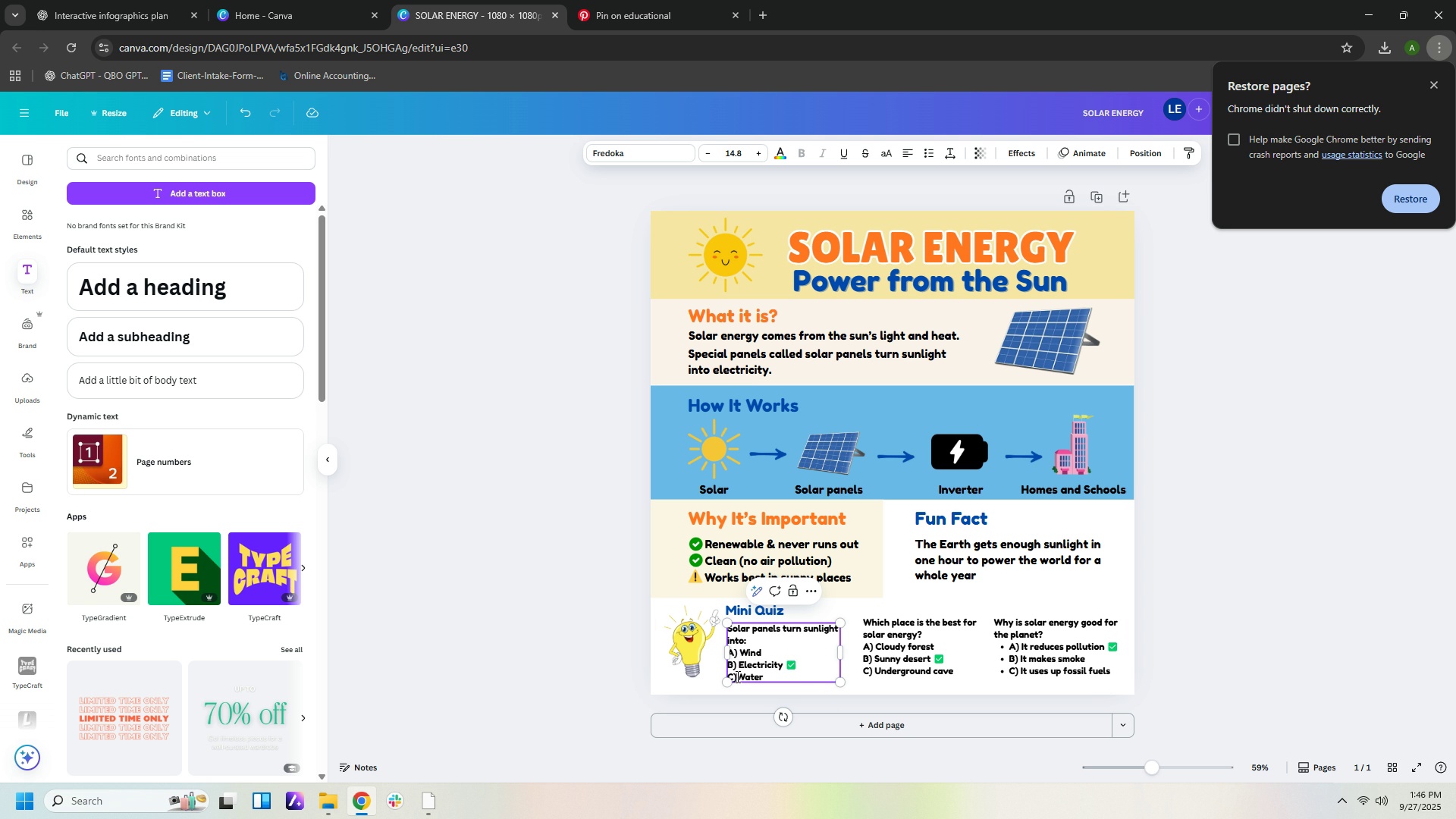 
left_click([736, 676])
 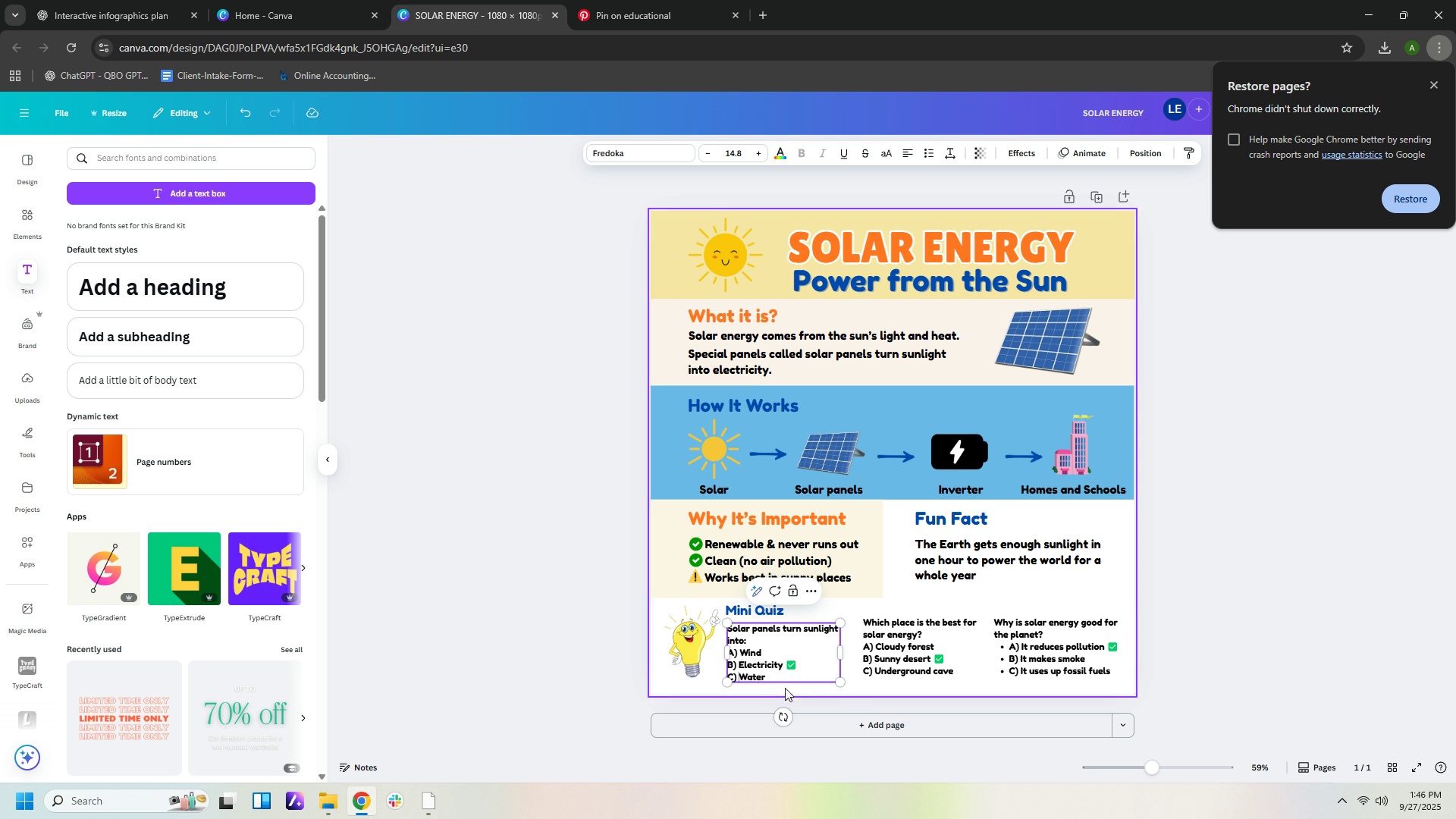 
key(Space)
 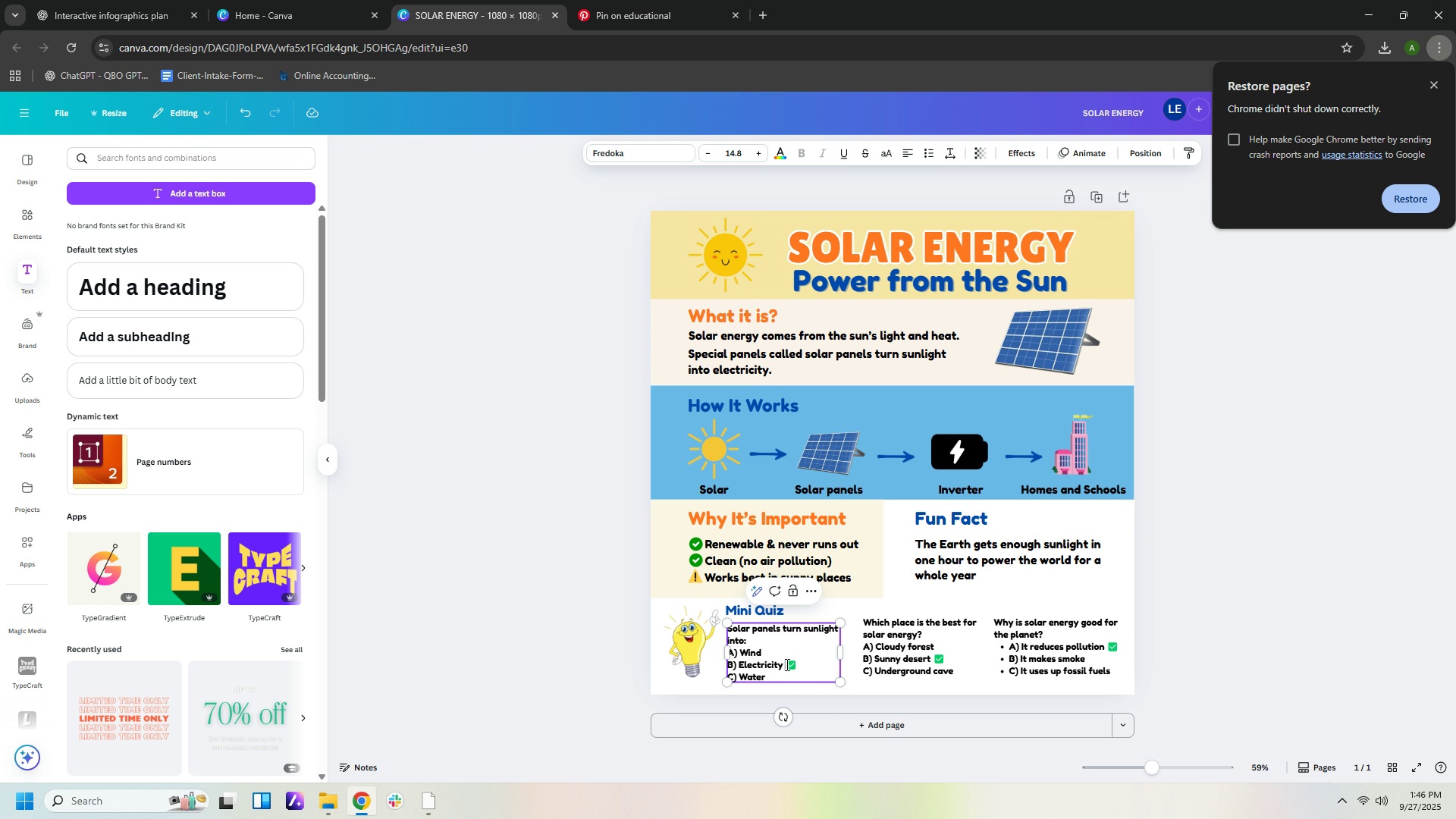 
left_click([786, 664])
 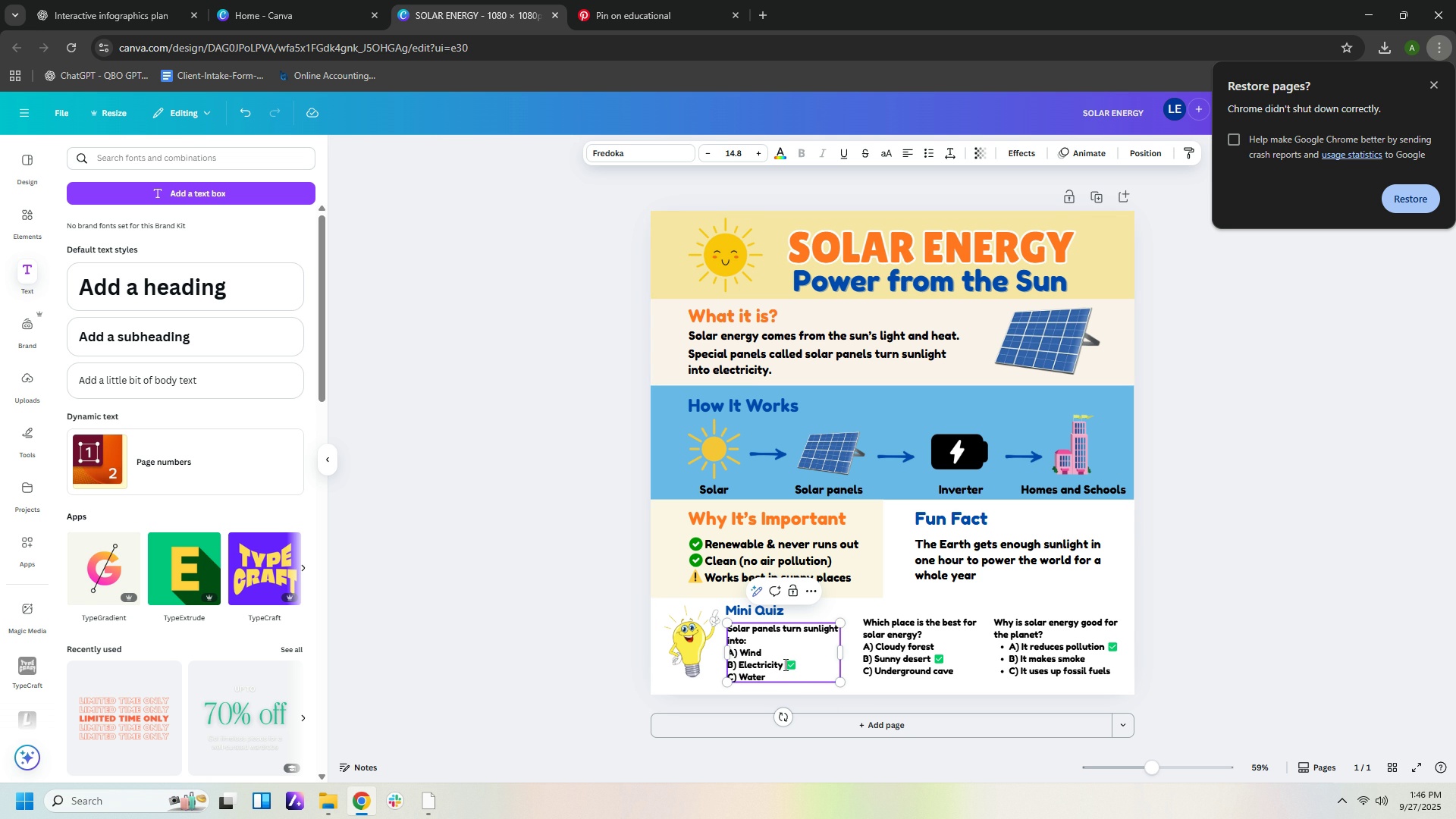 
key(Backspace)
 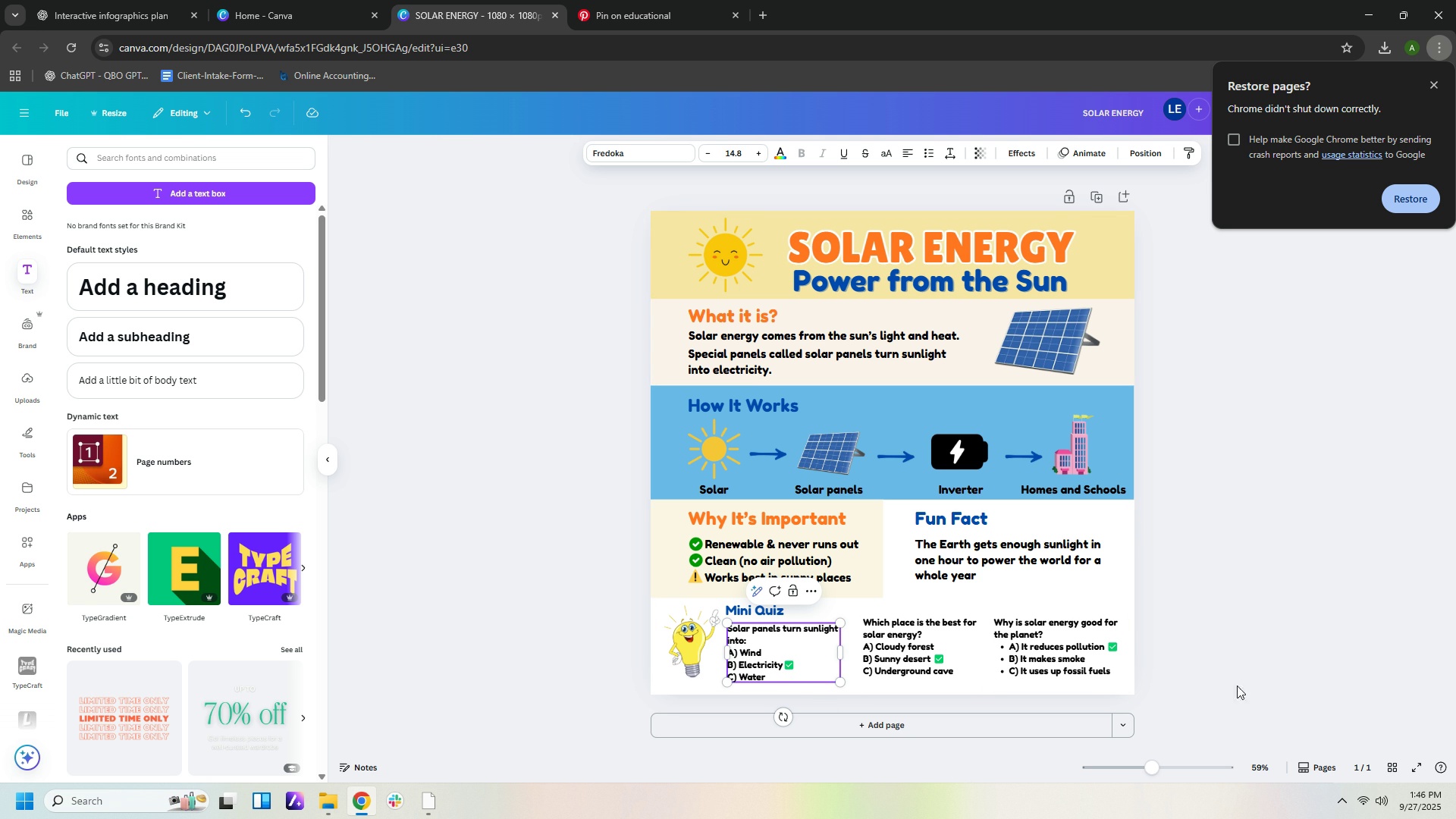 
left_click([1244, 683])
 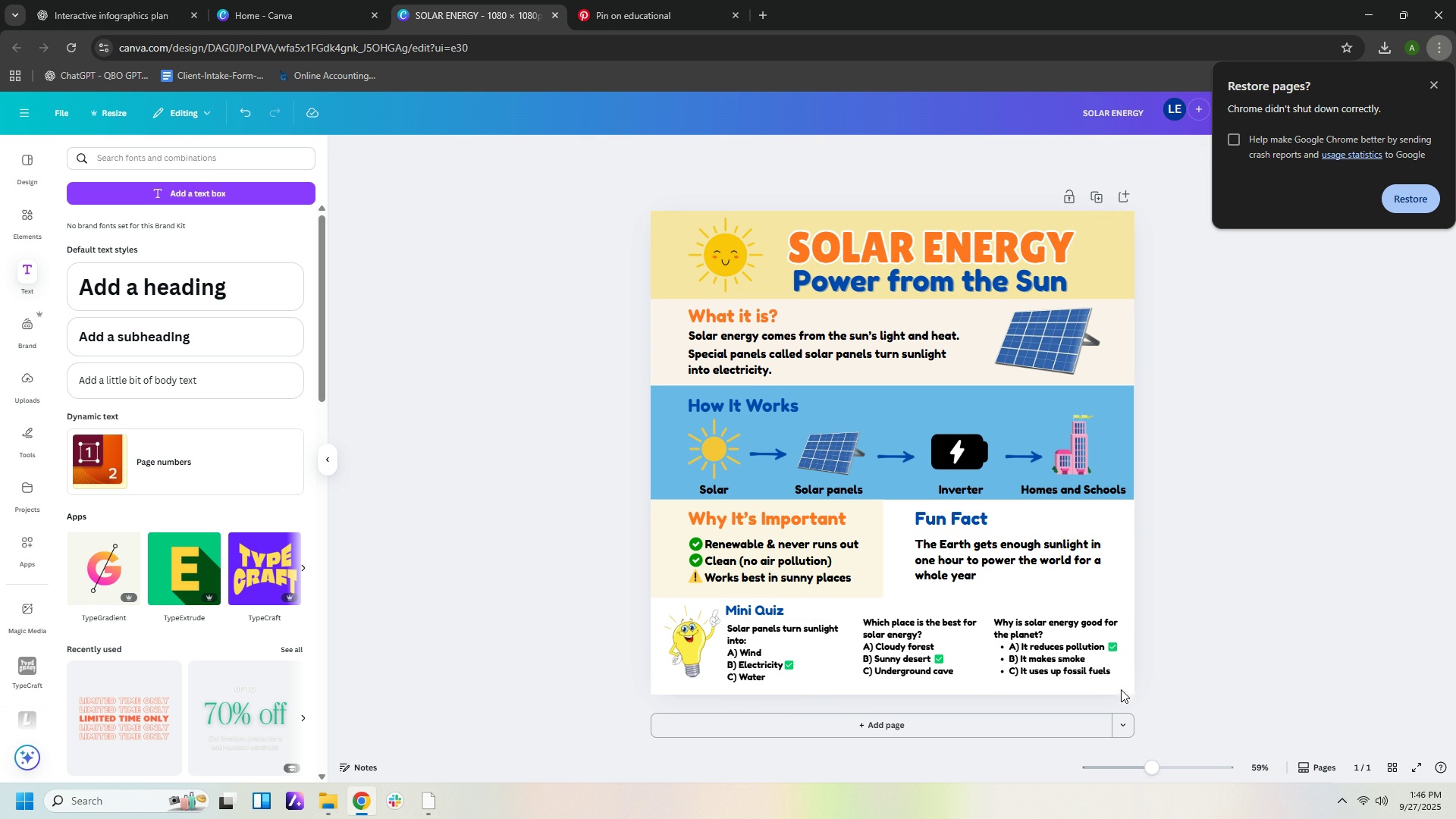 
wait(5.84)
 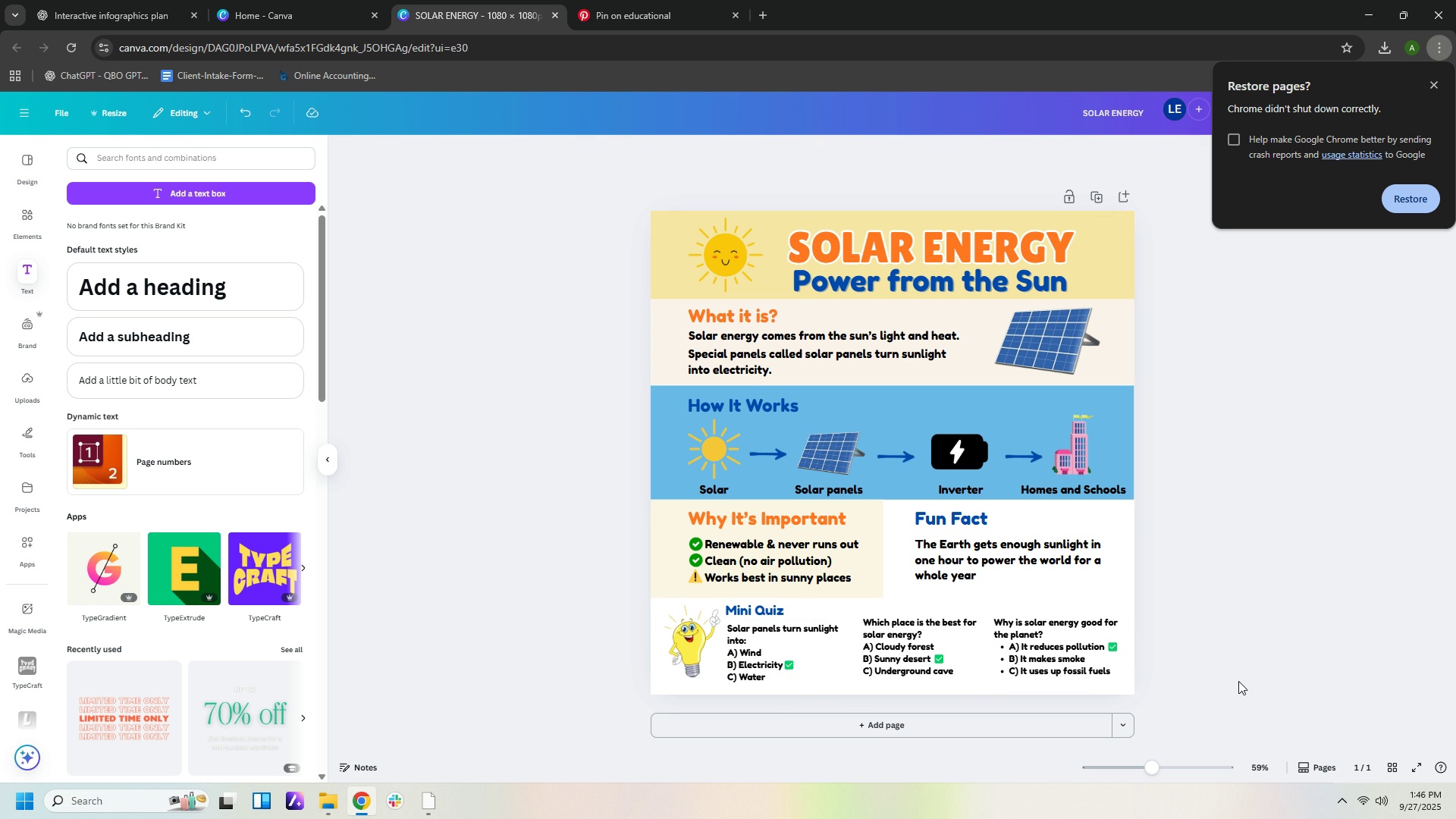 
left_click([798, 646])